 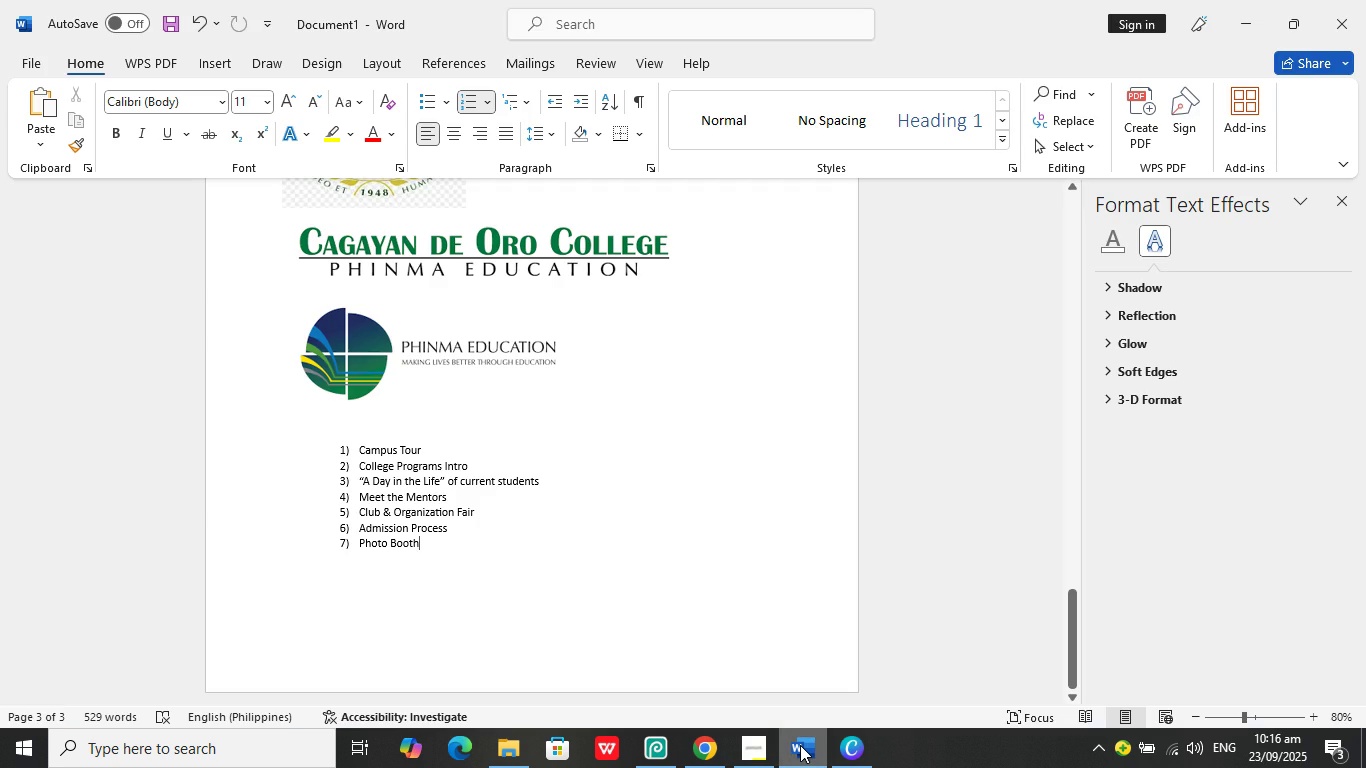 
left_click([853, 756])
 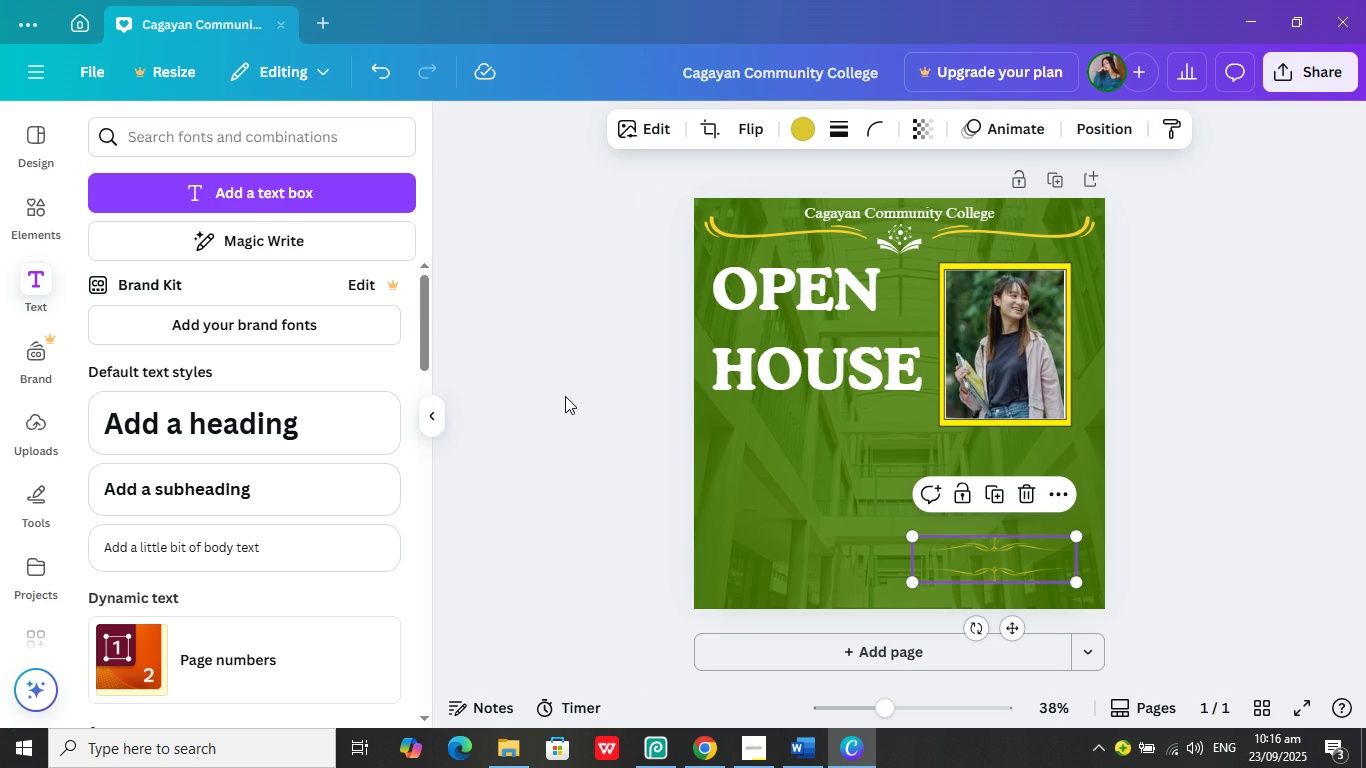 
scroll: coordinate [554, 396], scroll_direction: down, amount: 1.0
 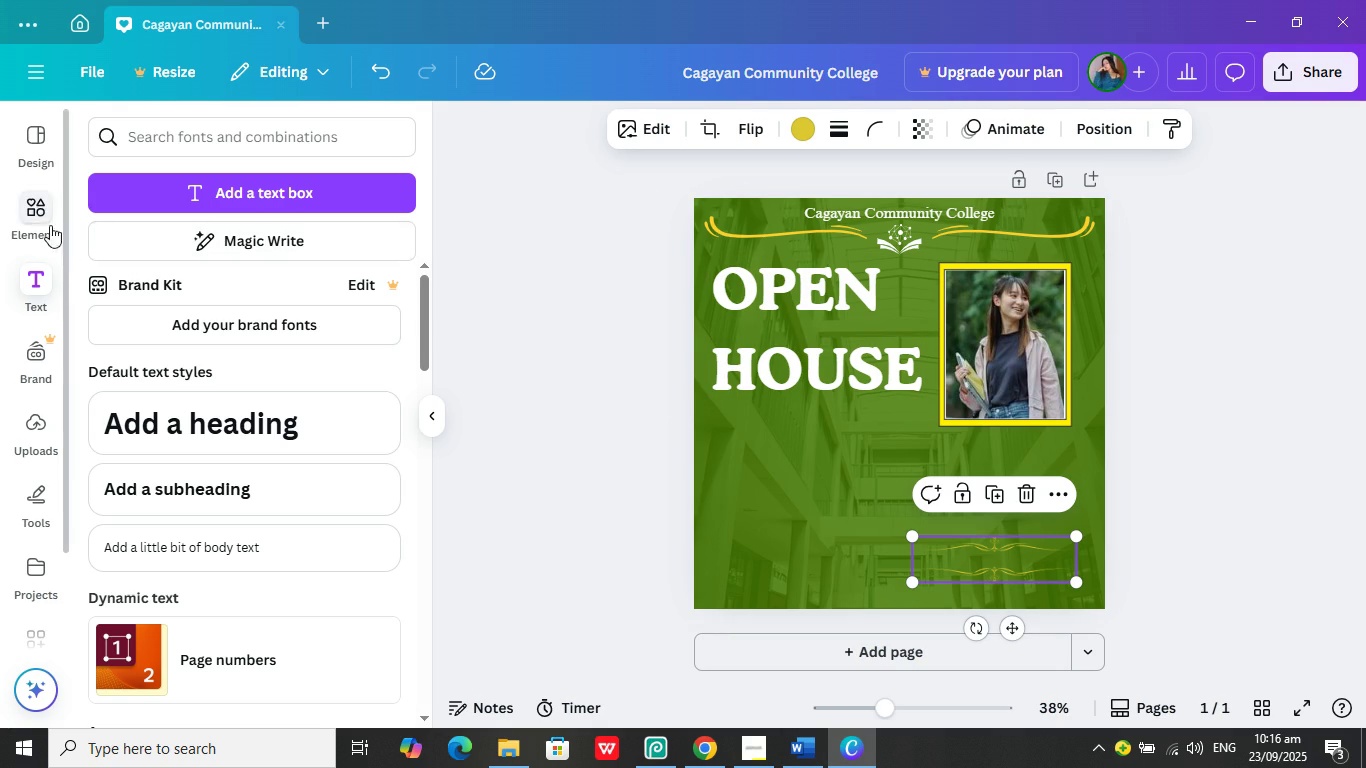 
left_click([33, 216])
 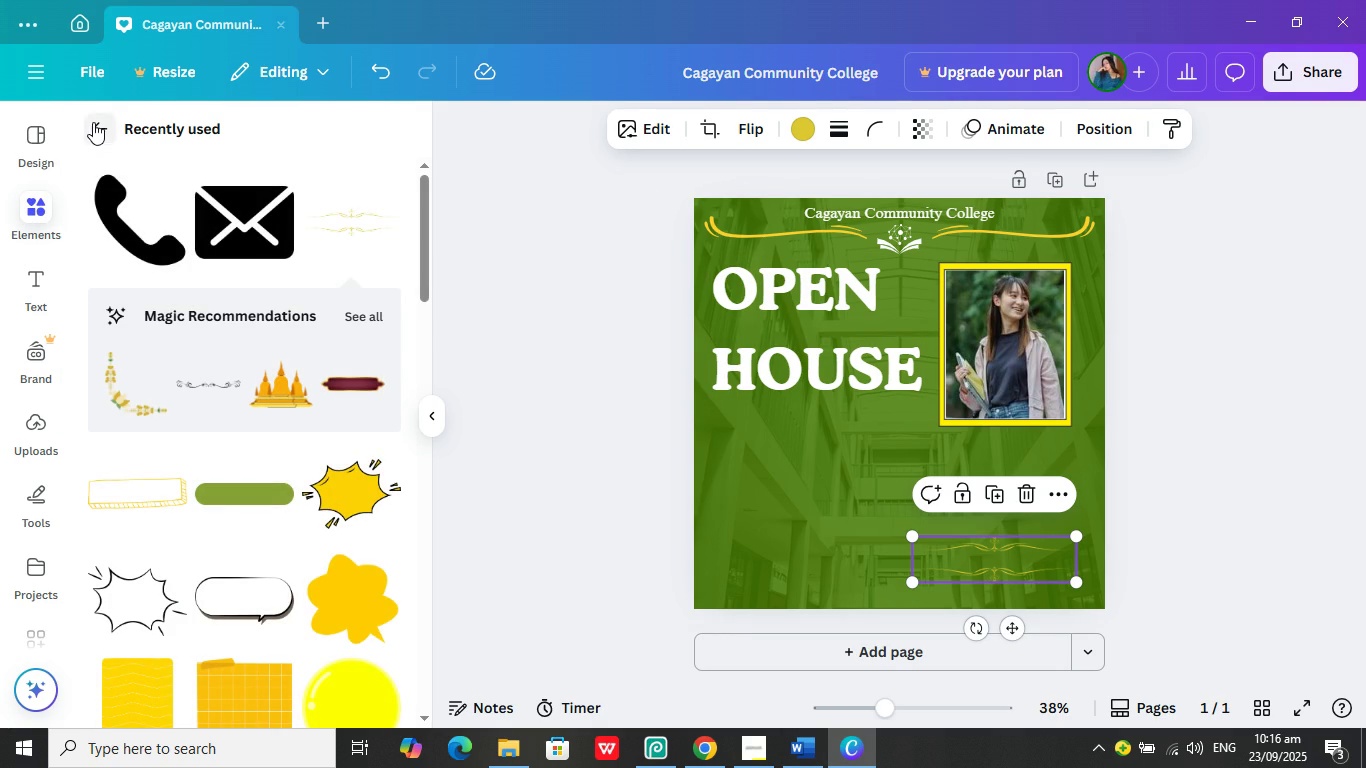 
left_click([98, 122])
 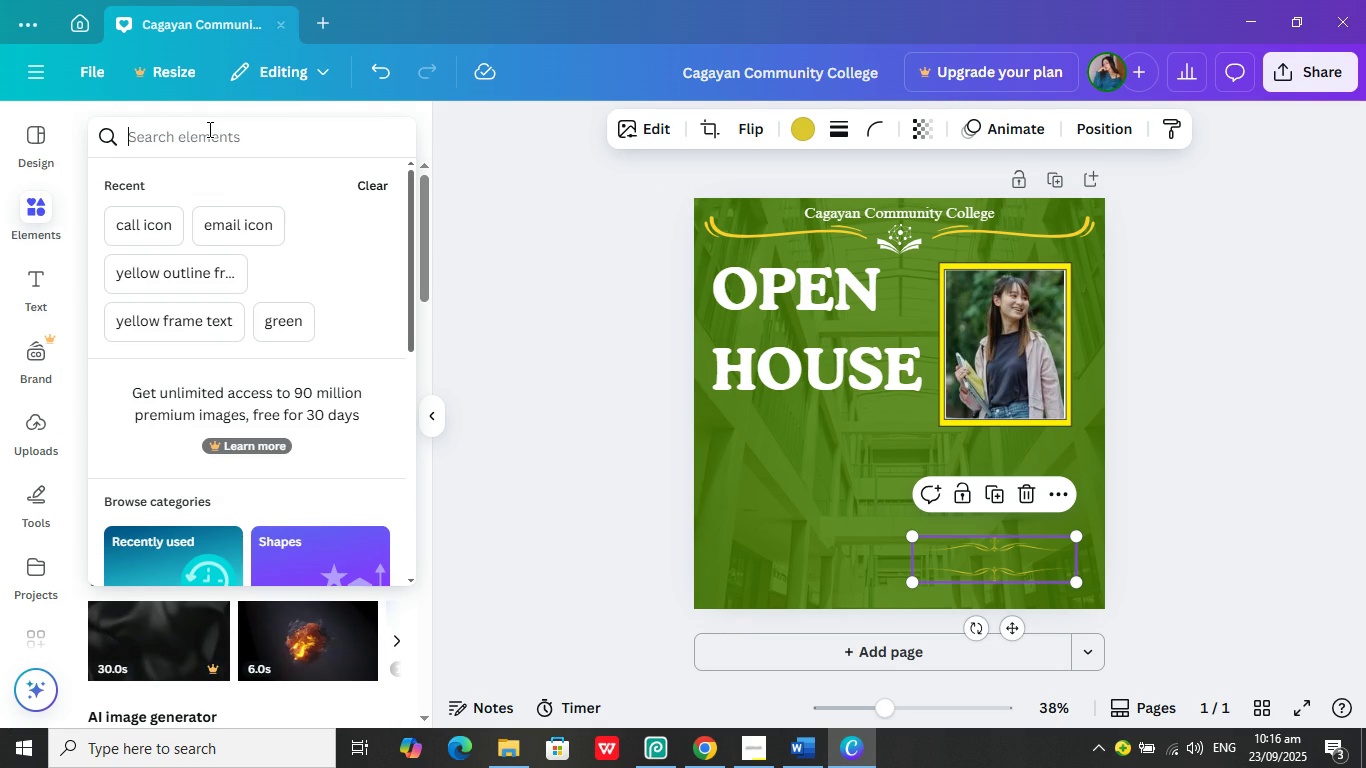 
left_click([208, 129])
 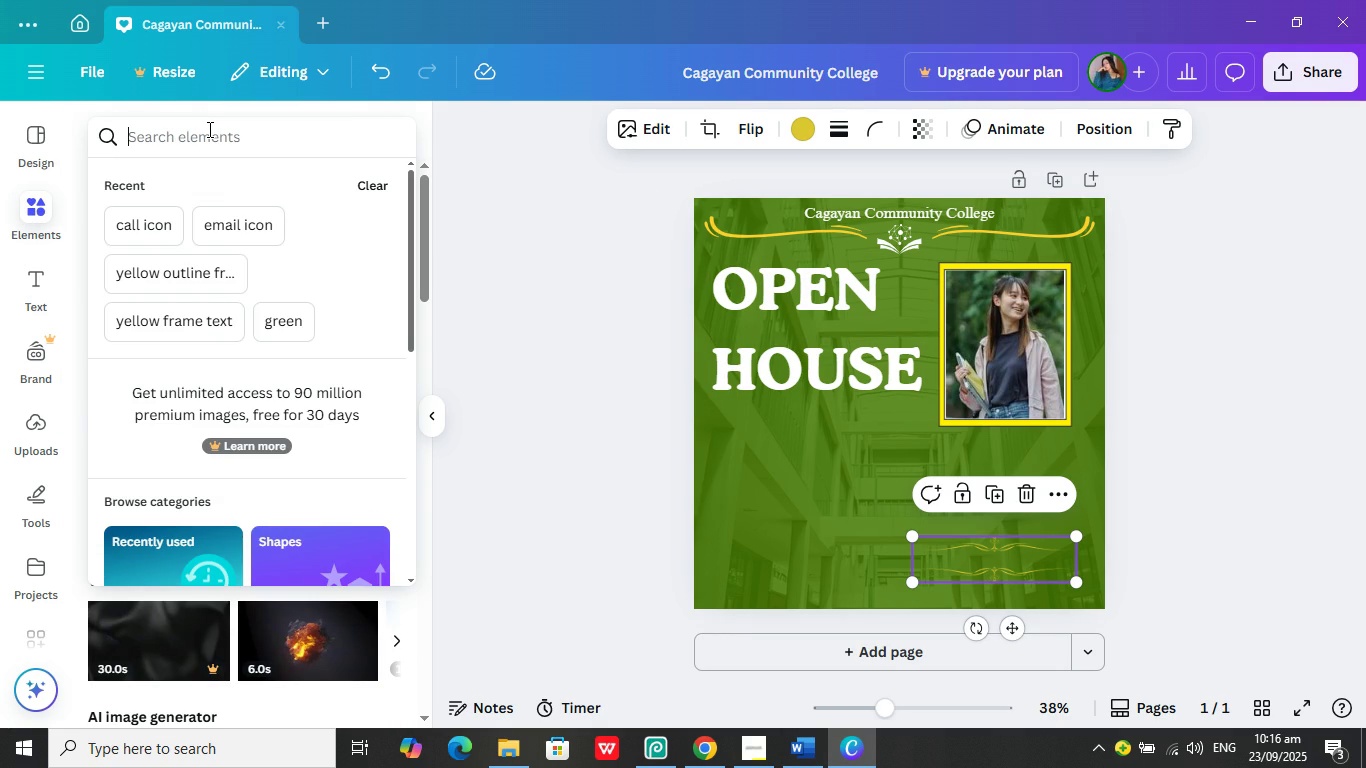 
type(OPEN COLLEGE )